 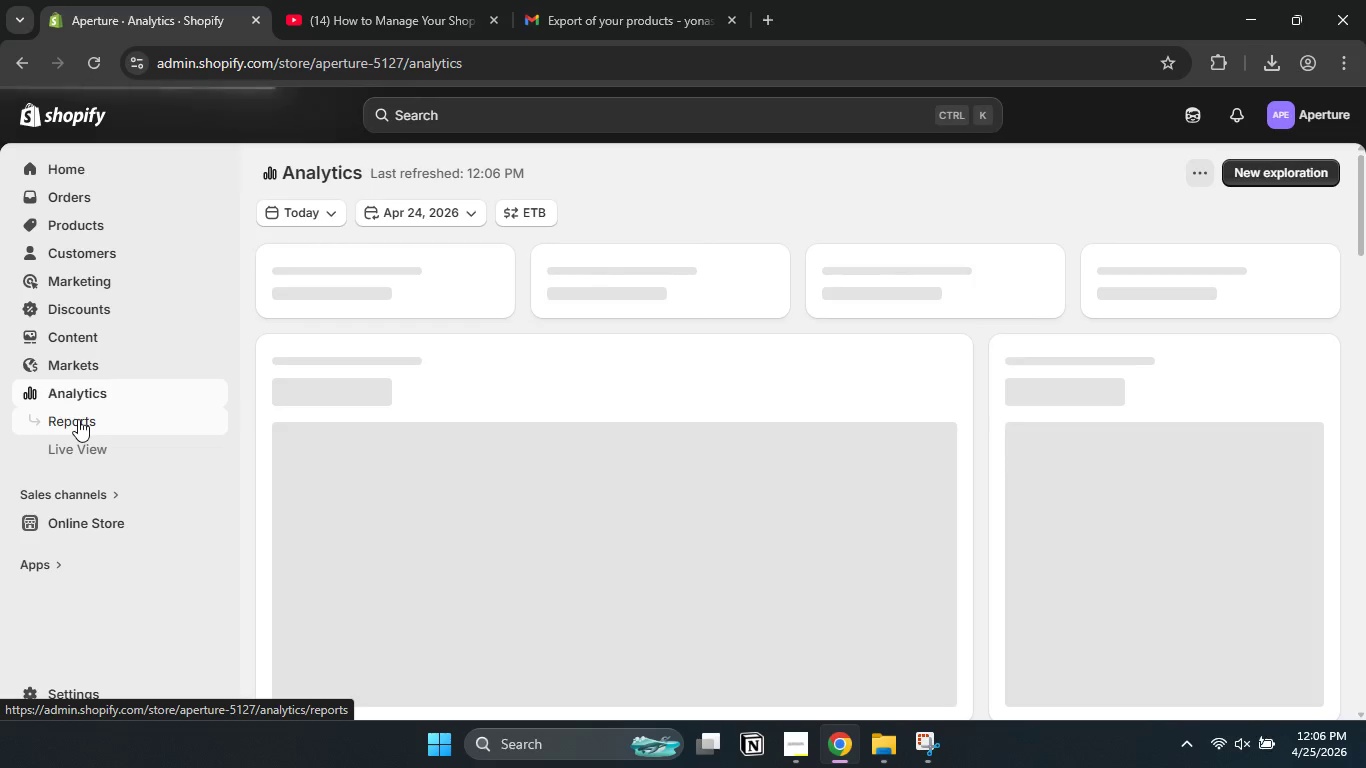 
scroll: coordinate [370, 404], scroll_direction: down, amount: 3.0
 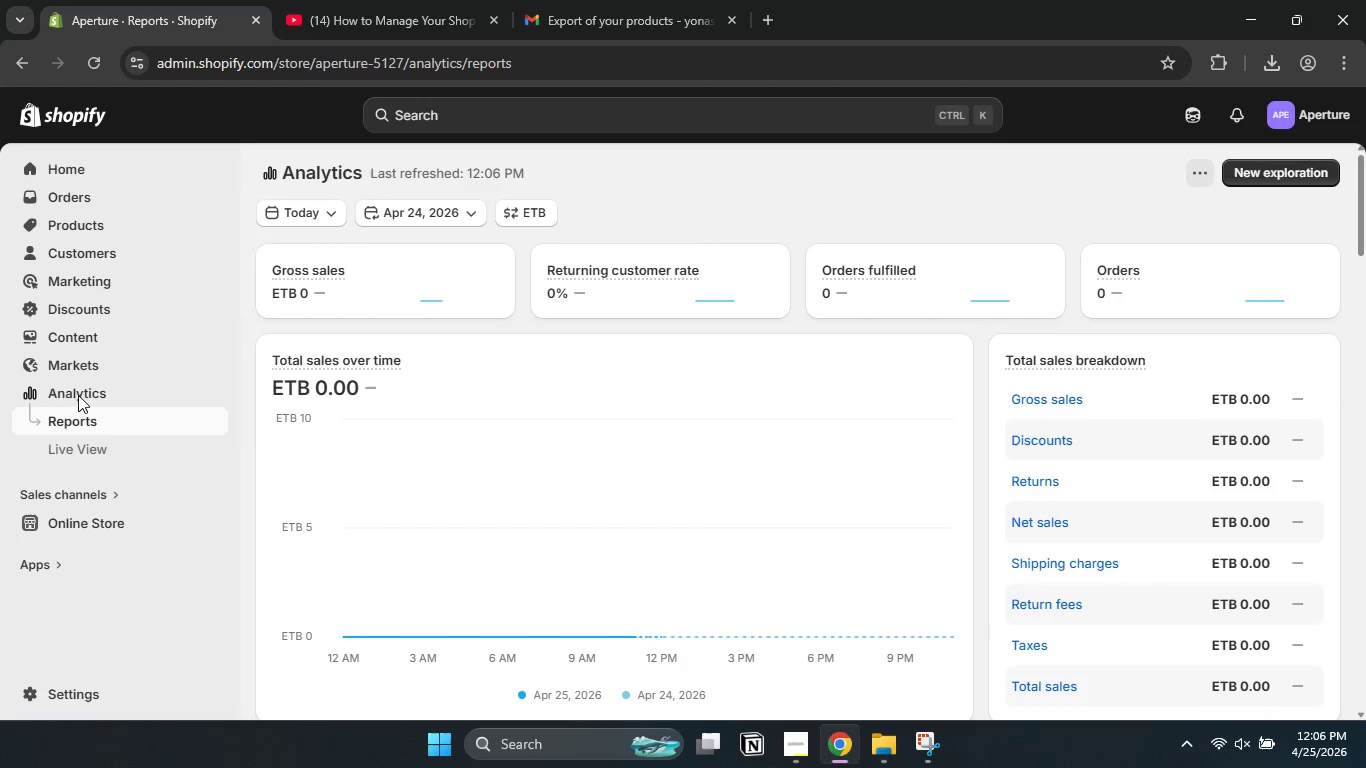 
mouse_move([122, 400])
 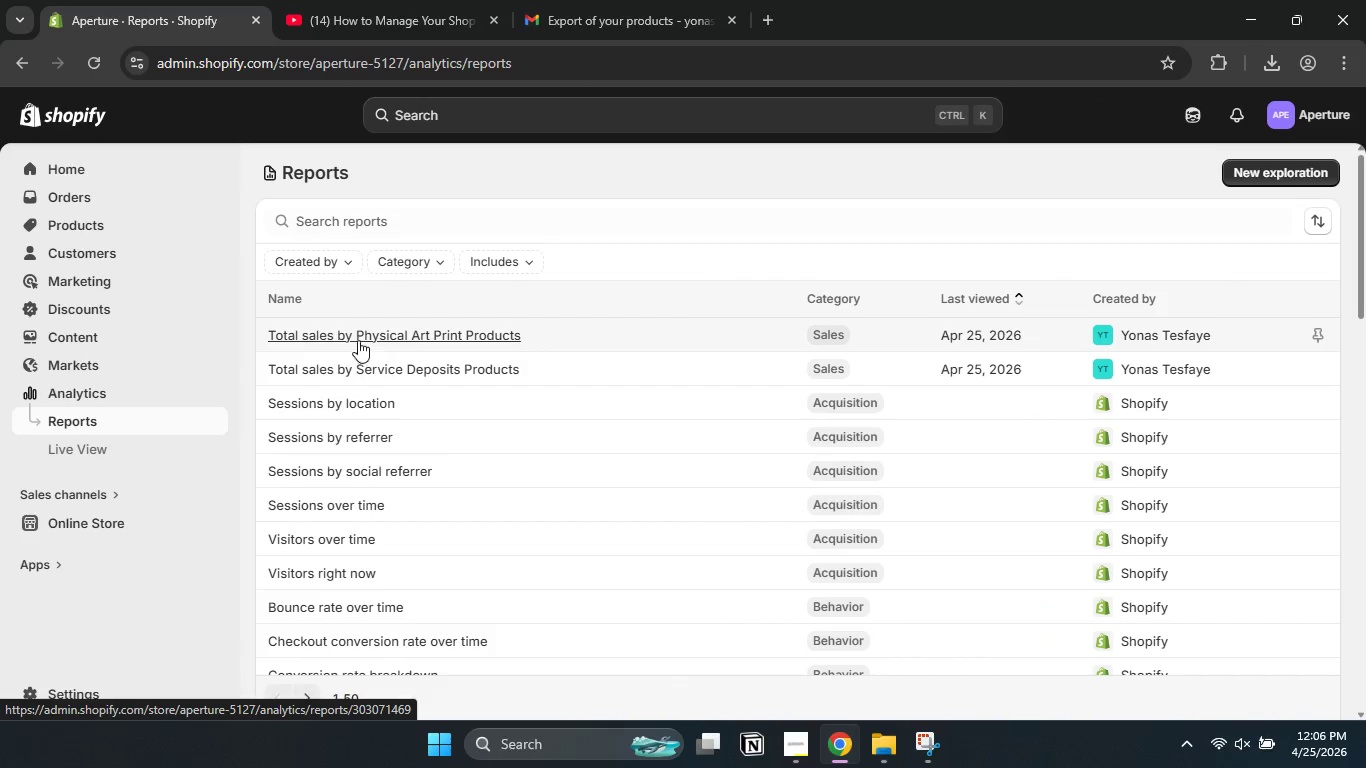 
left_click([359, 336])
 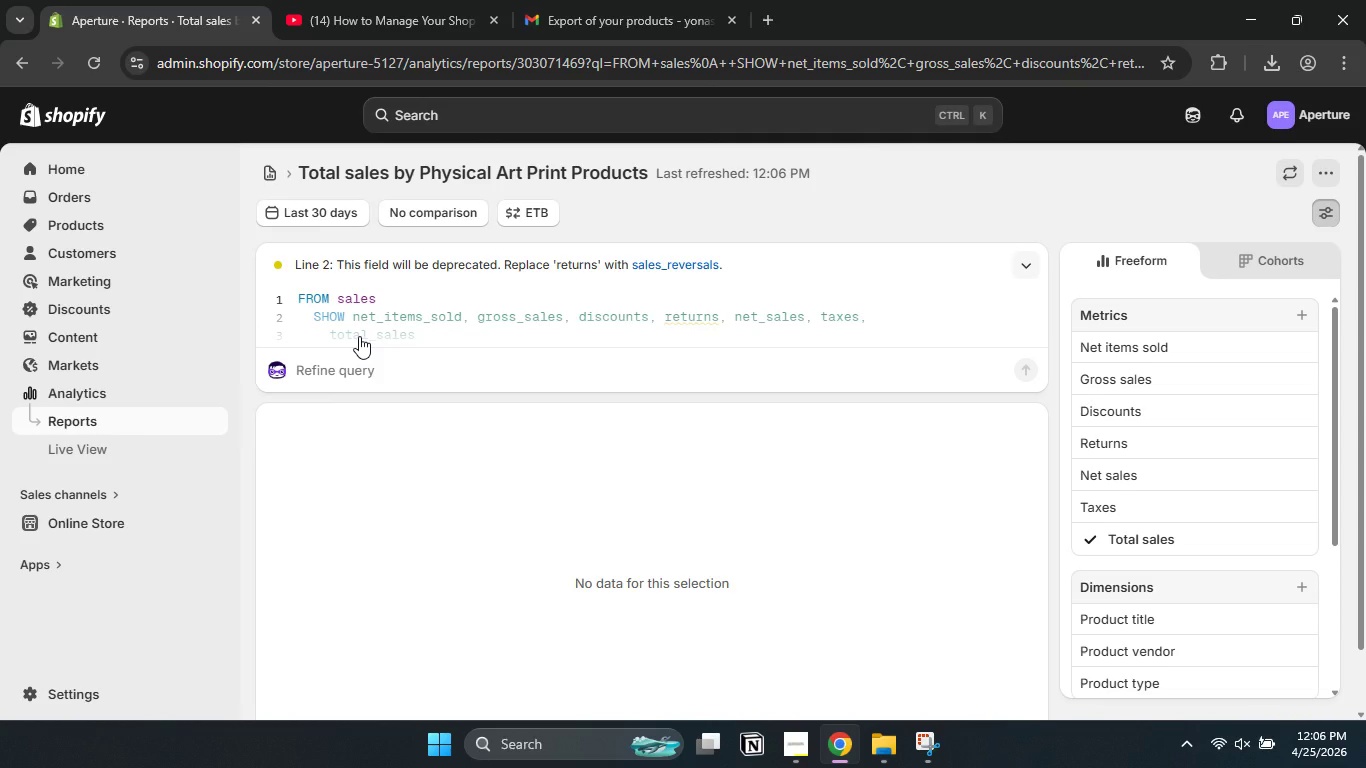 
wait(7.81)
 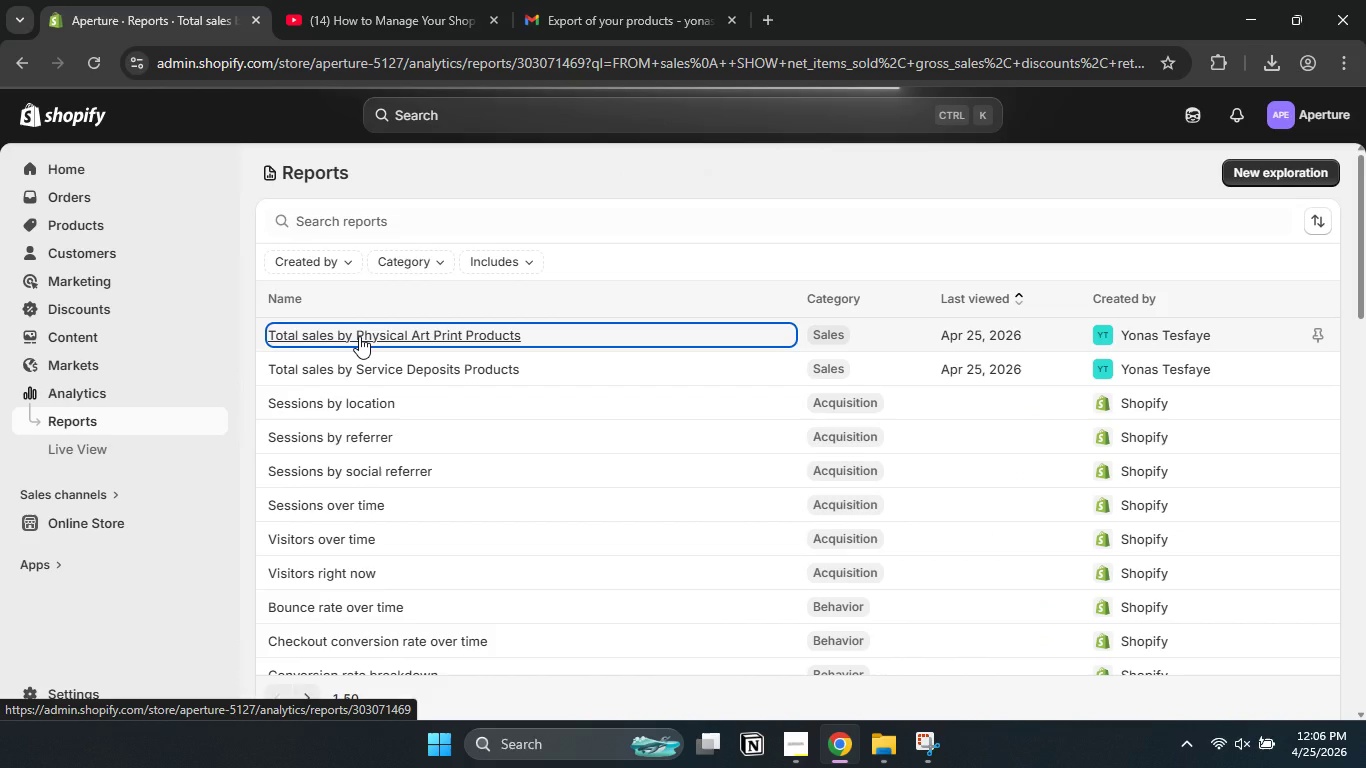 
left_click([1030, 270])
 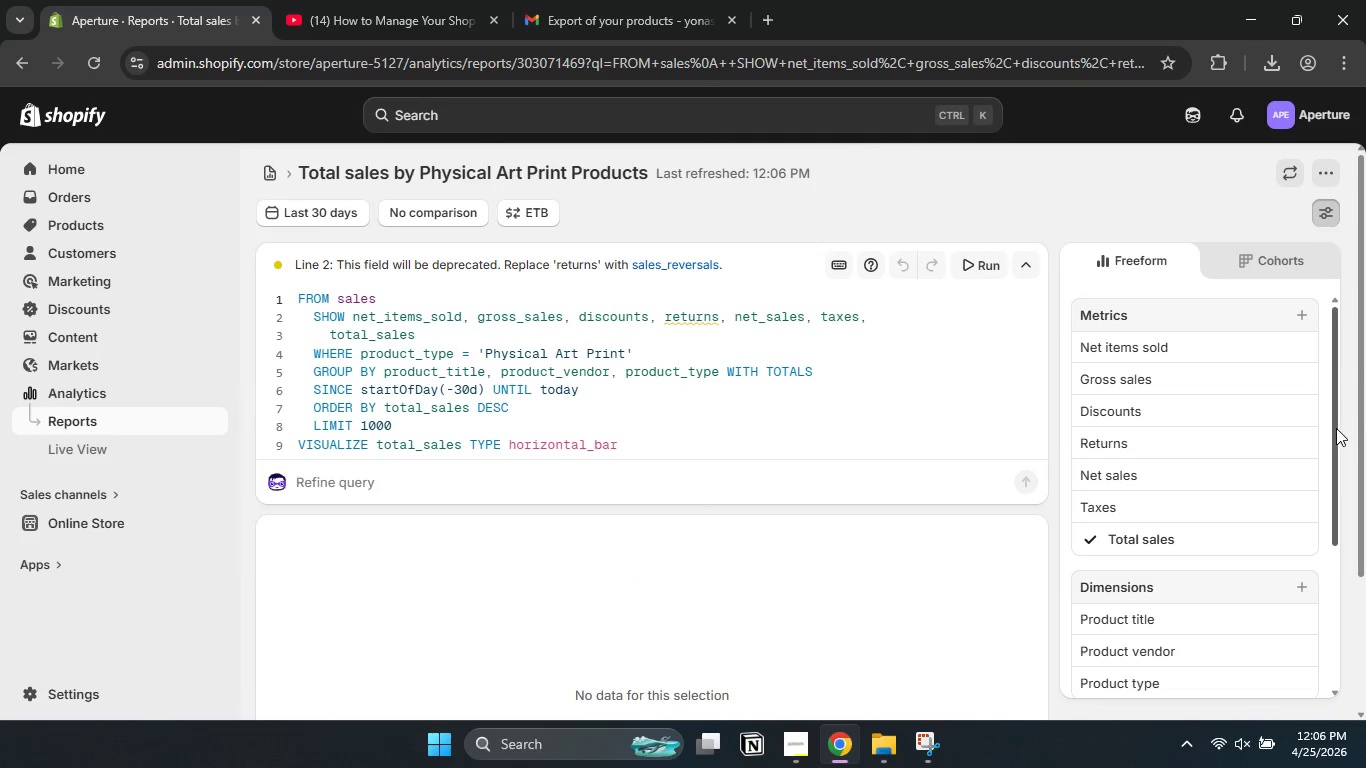 
left_click_drag(start_coordinate=[1336, 428], to_coordinate=[1342, 738])
 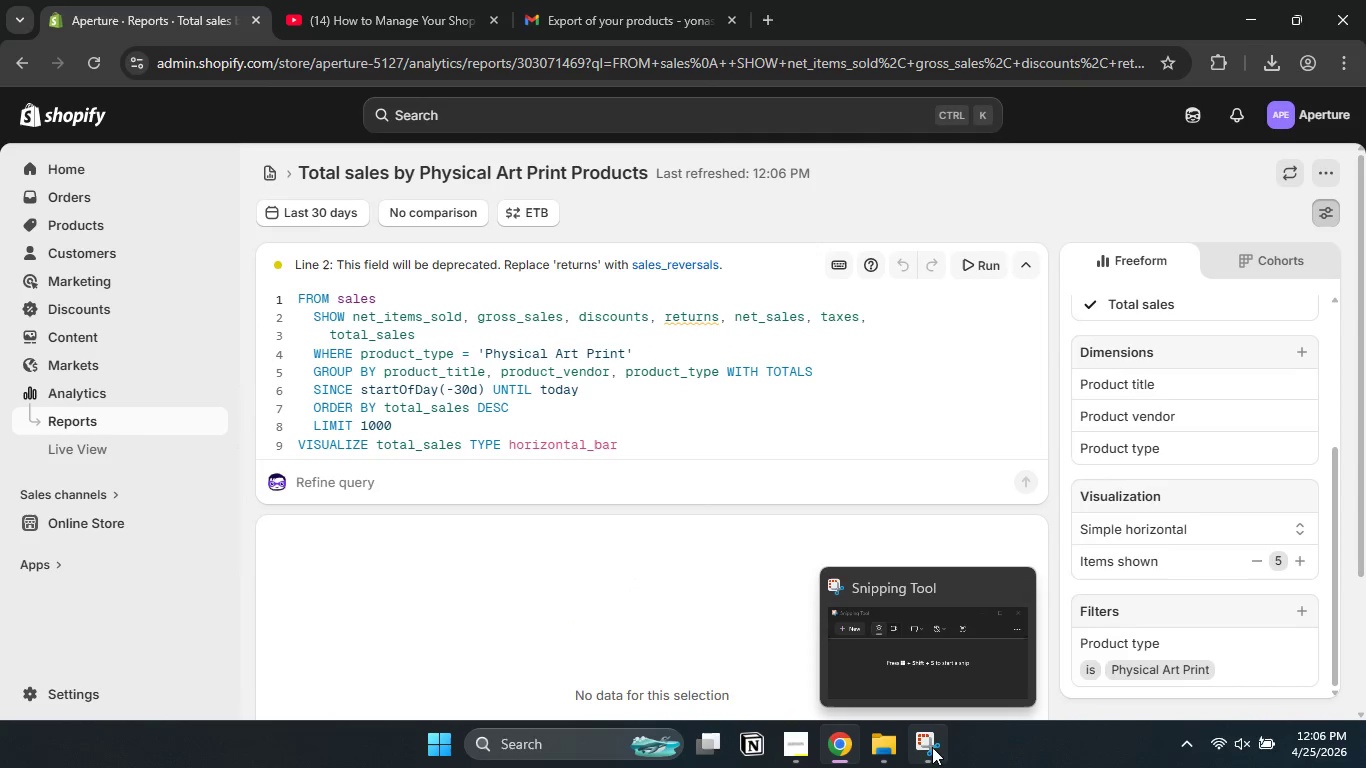 
left_click([932, 747])
 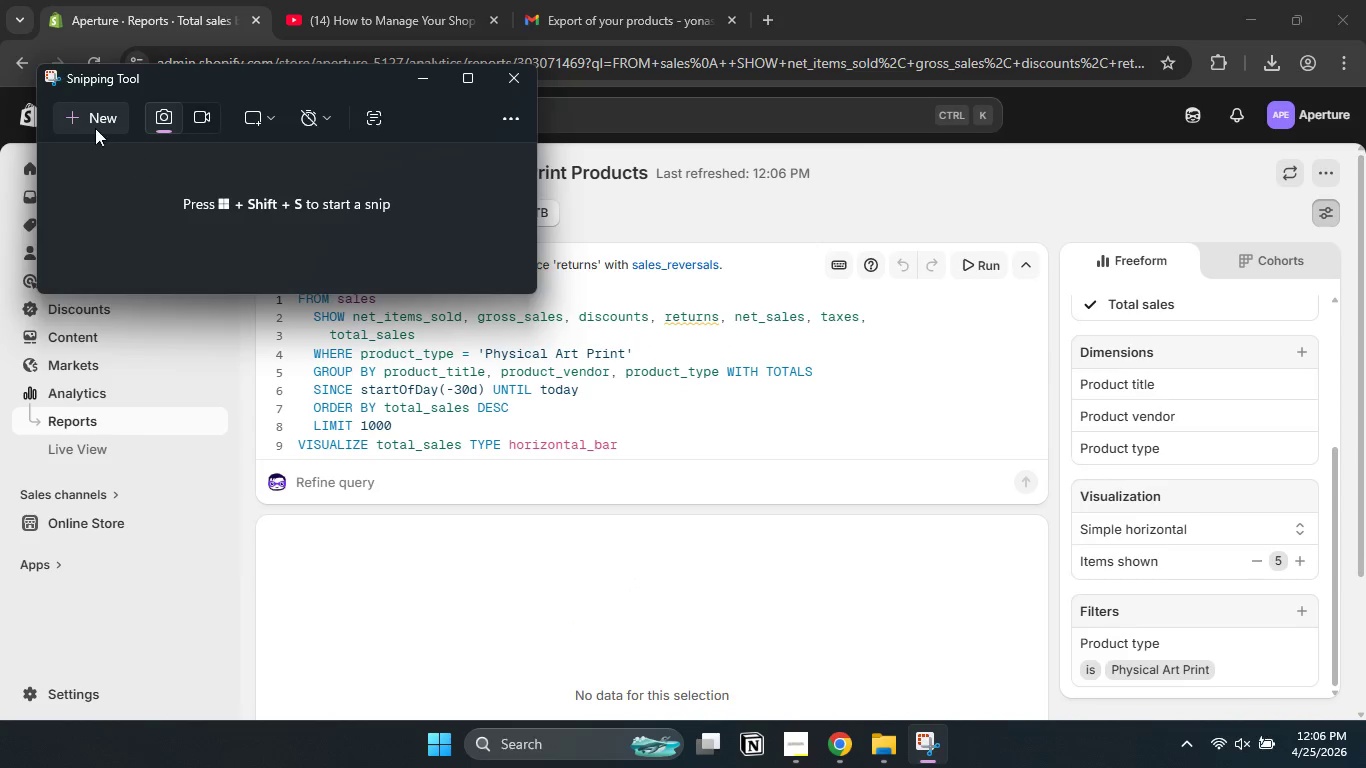 
left_click([92, 125])
 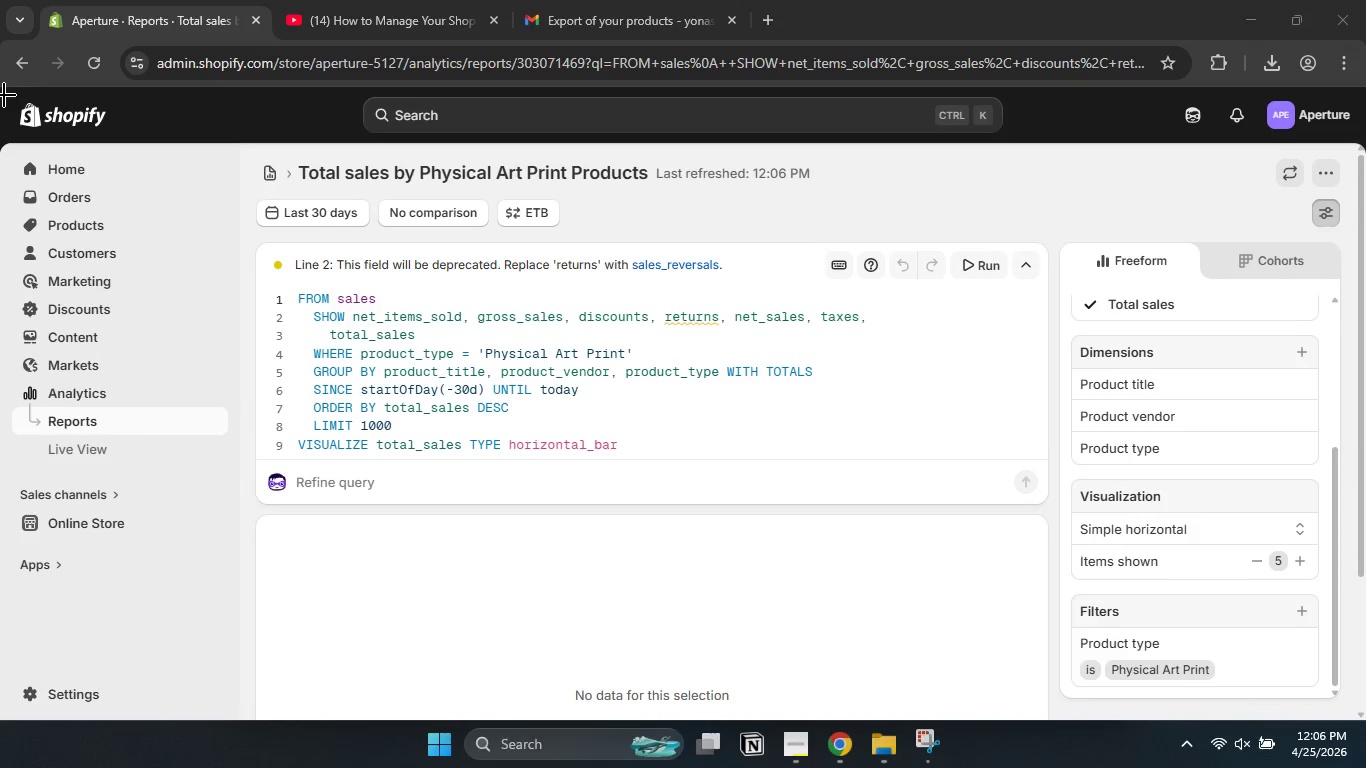 
left_click_drag(start_coordinate=[0, 88], to_coordinate=[27, 120])
 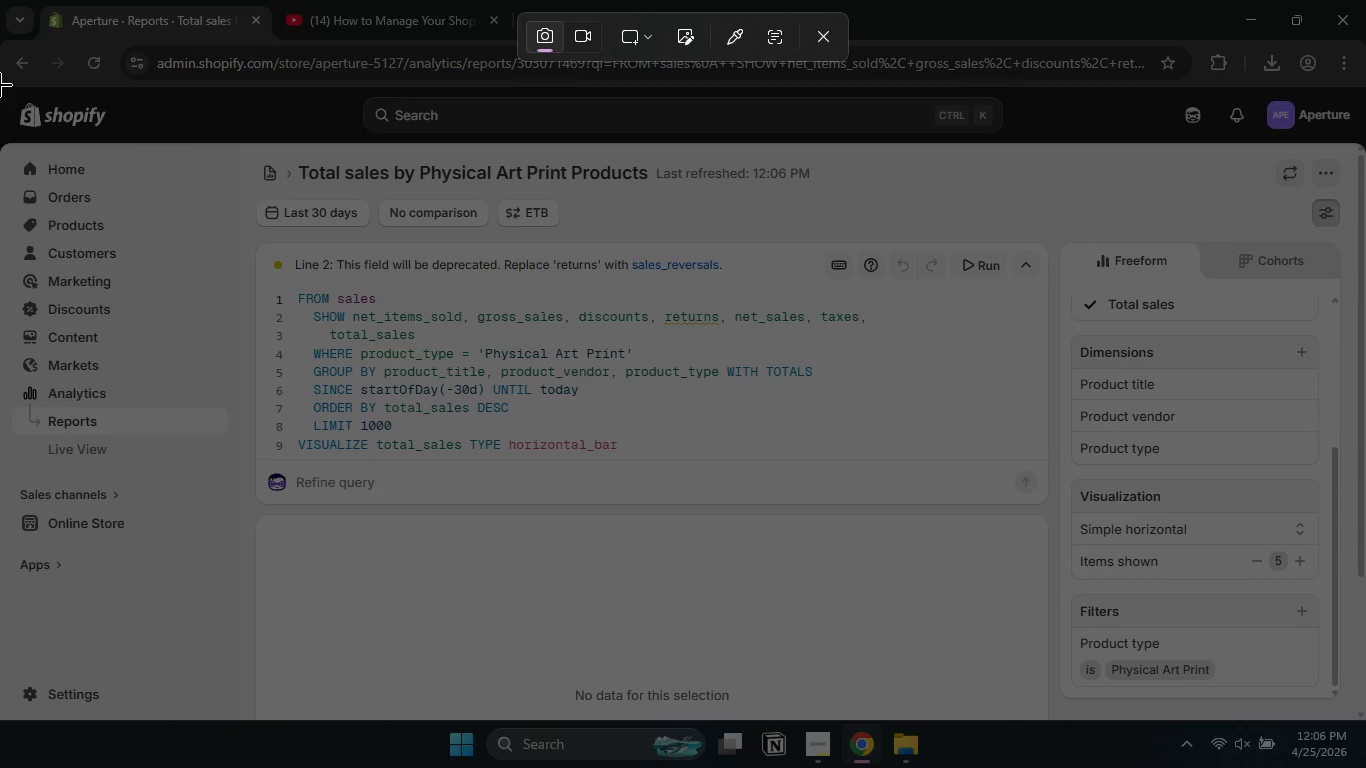 
left_click_drag(start_coordinate=[0, 85], to_coordinate=[1365, 720])
 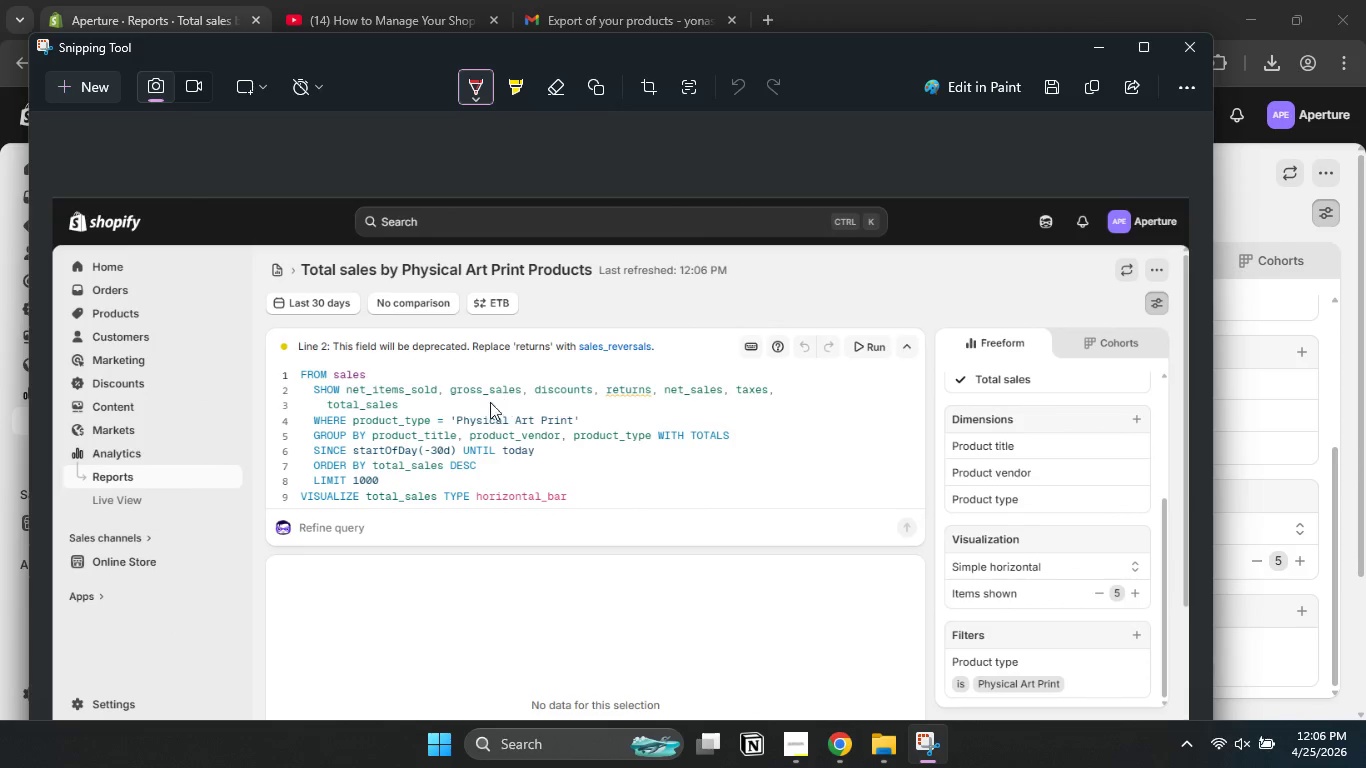 
wait(6.41)
 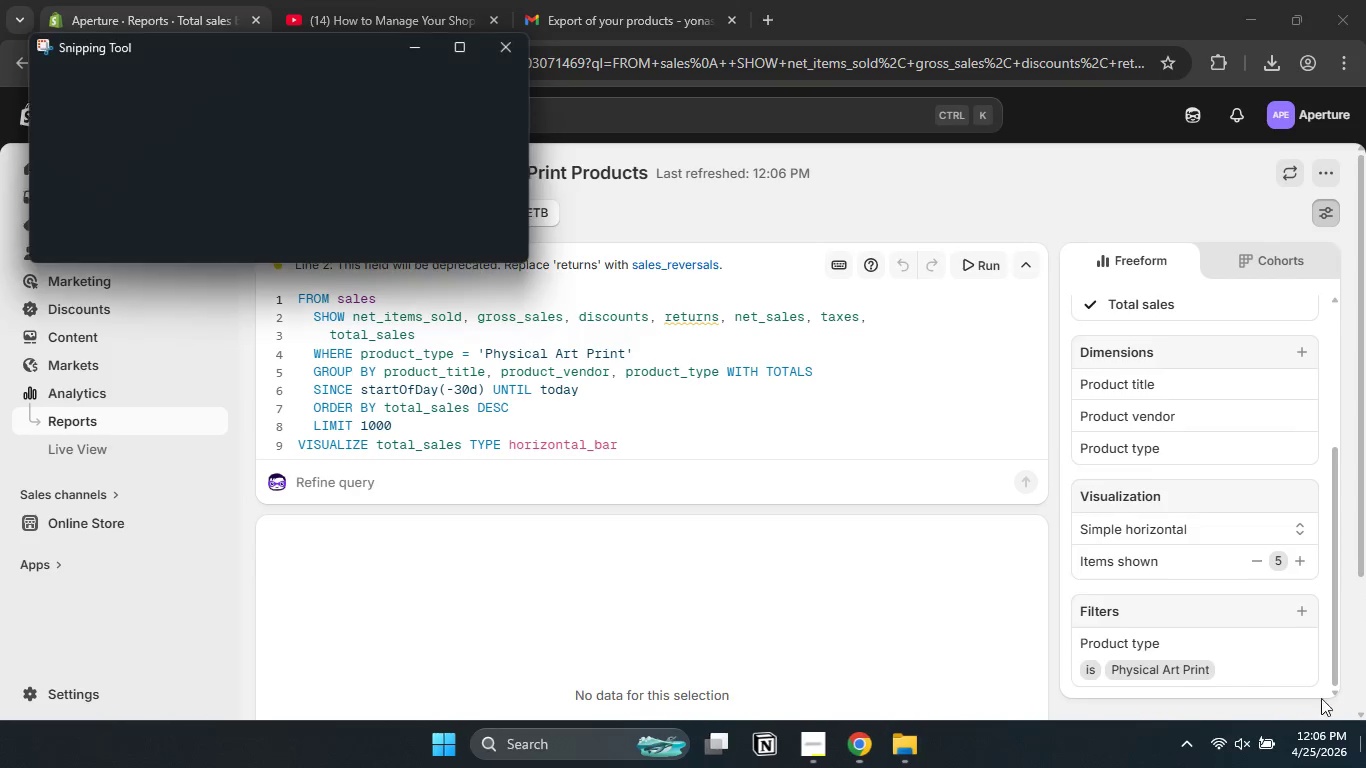 
left_click_drag(start_coordinate=[302, 411], to_coordinate=[300, 427])
 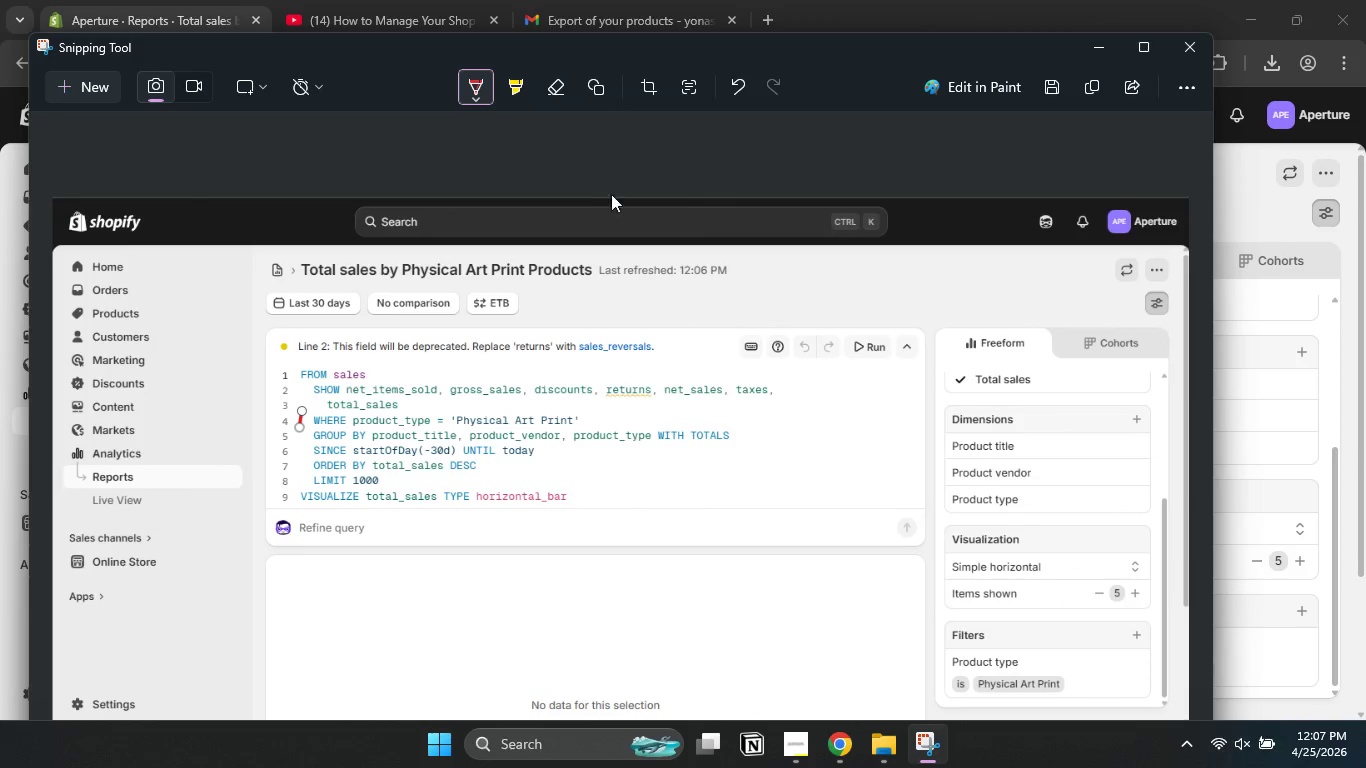 
hold_key(key=ControlLeft, duration=0.42)
 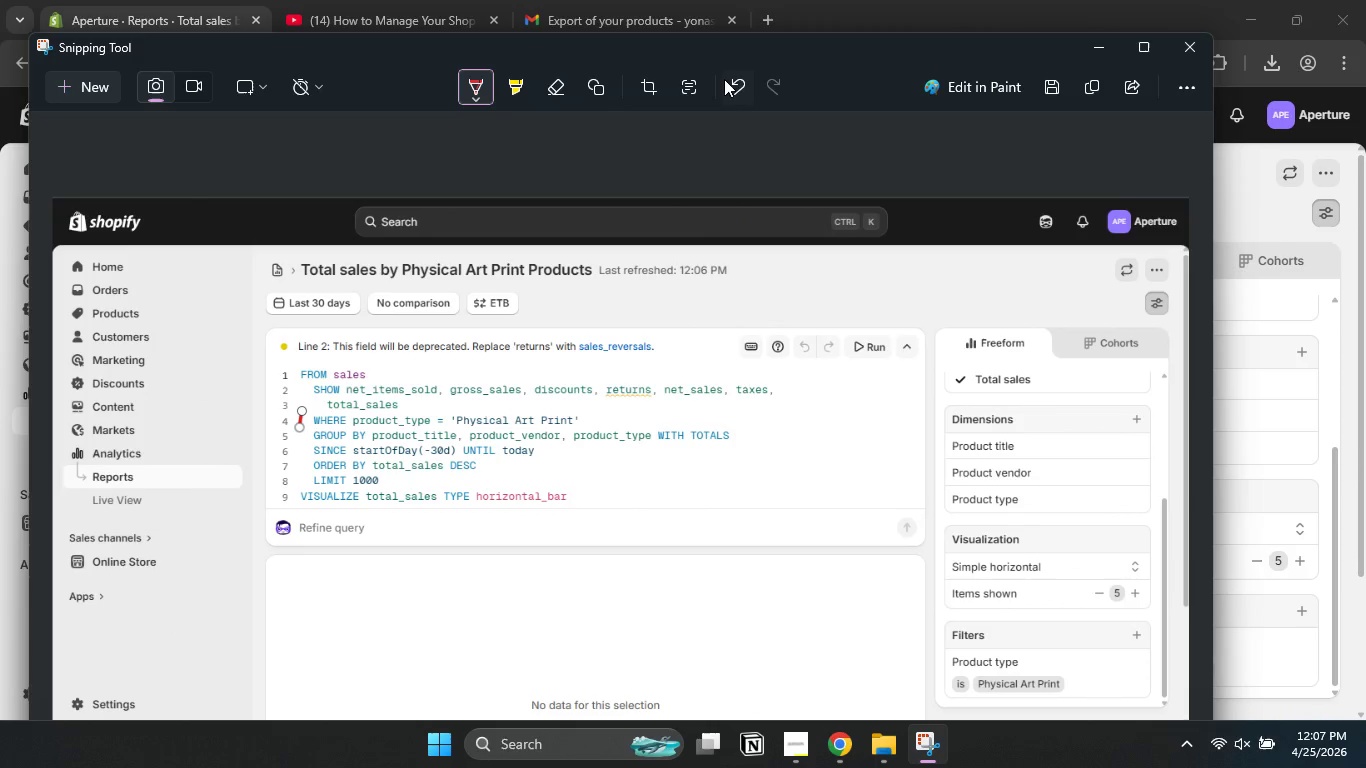 
left_click([737, 81])
 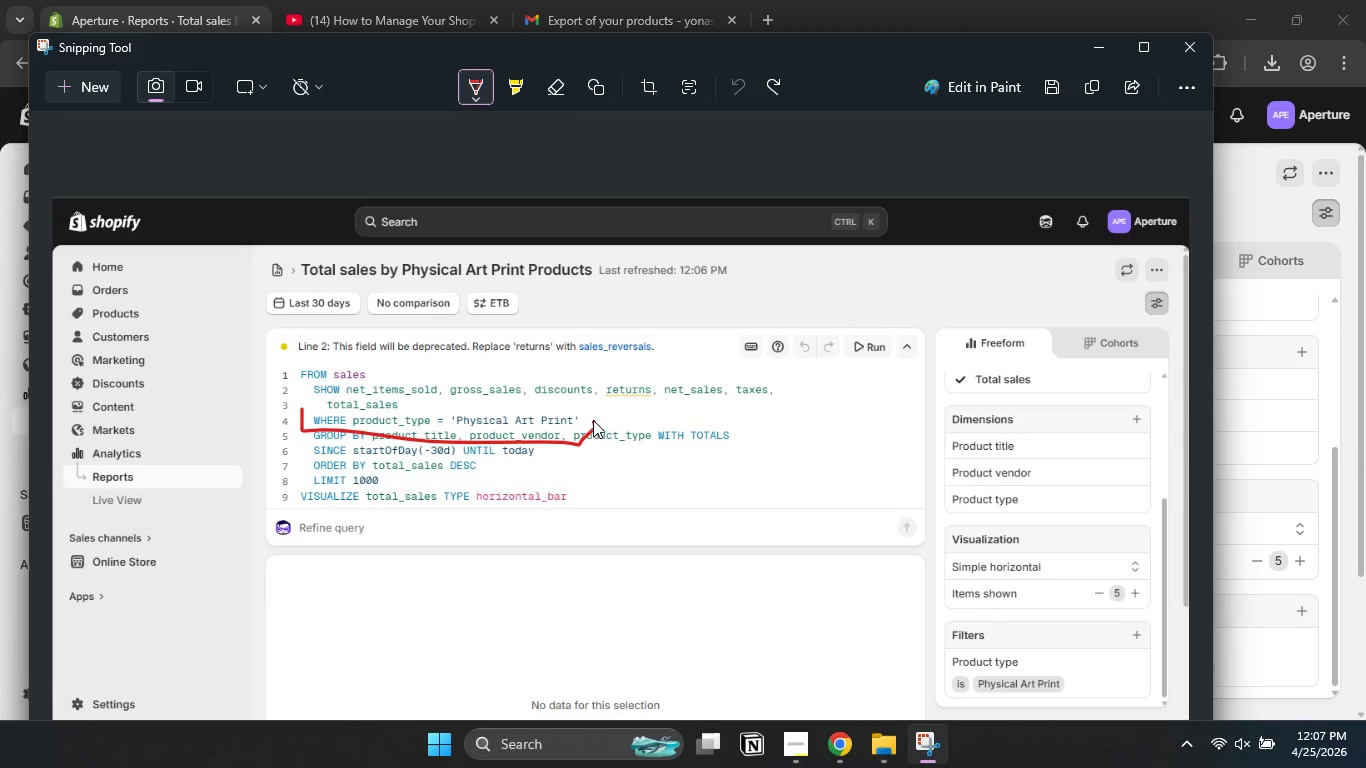 
wait(11.03)
 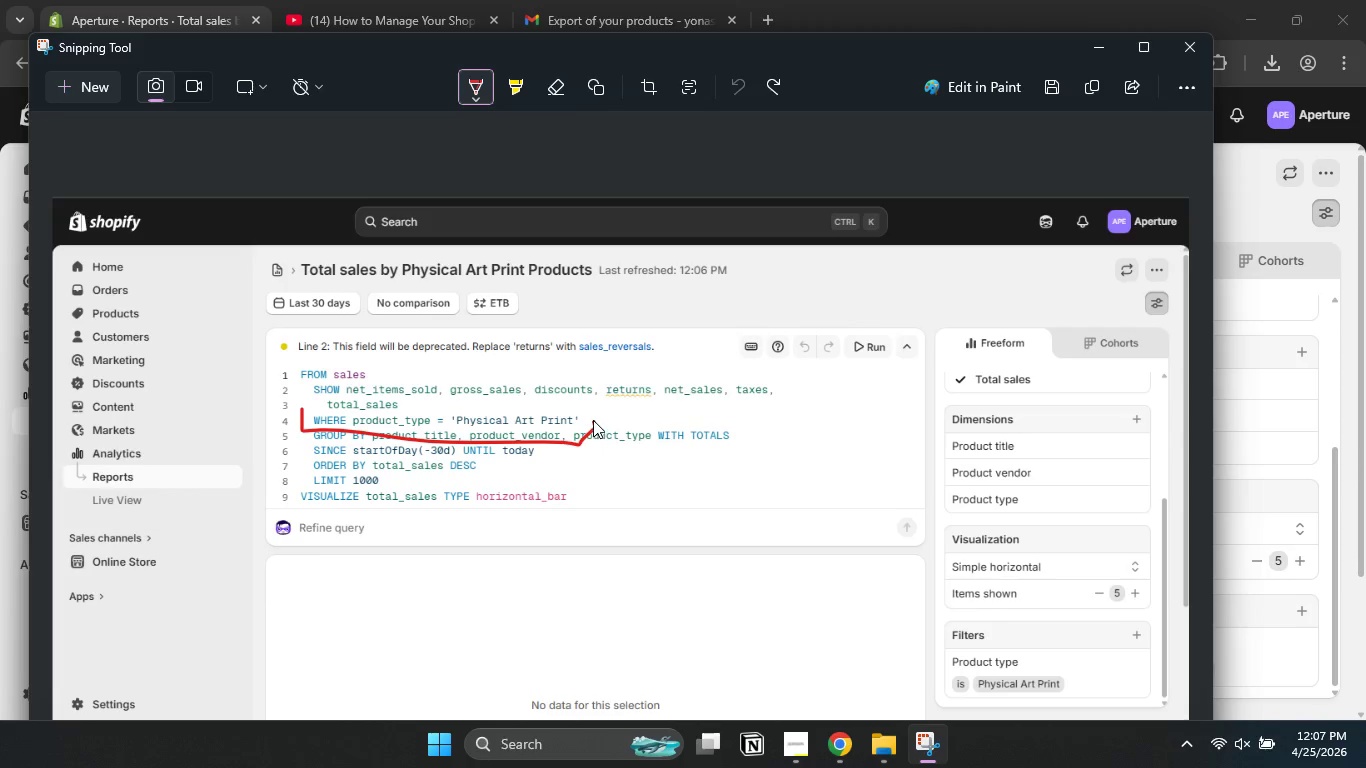 
left_click([839, 555])
 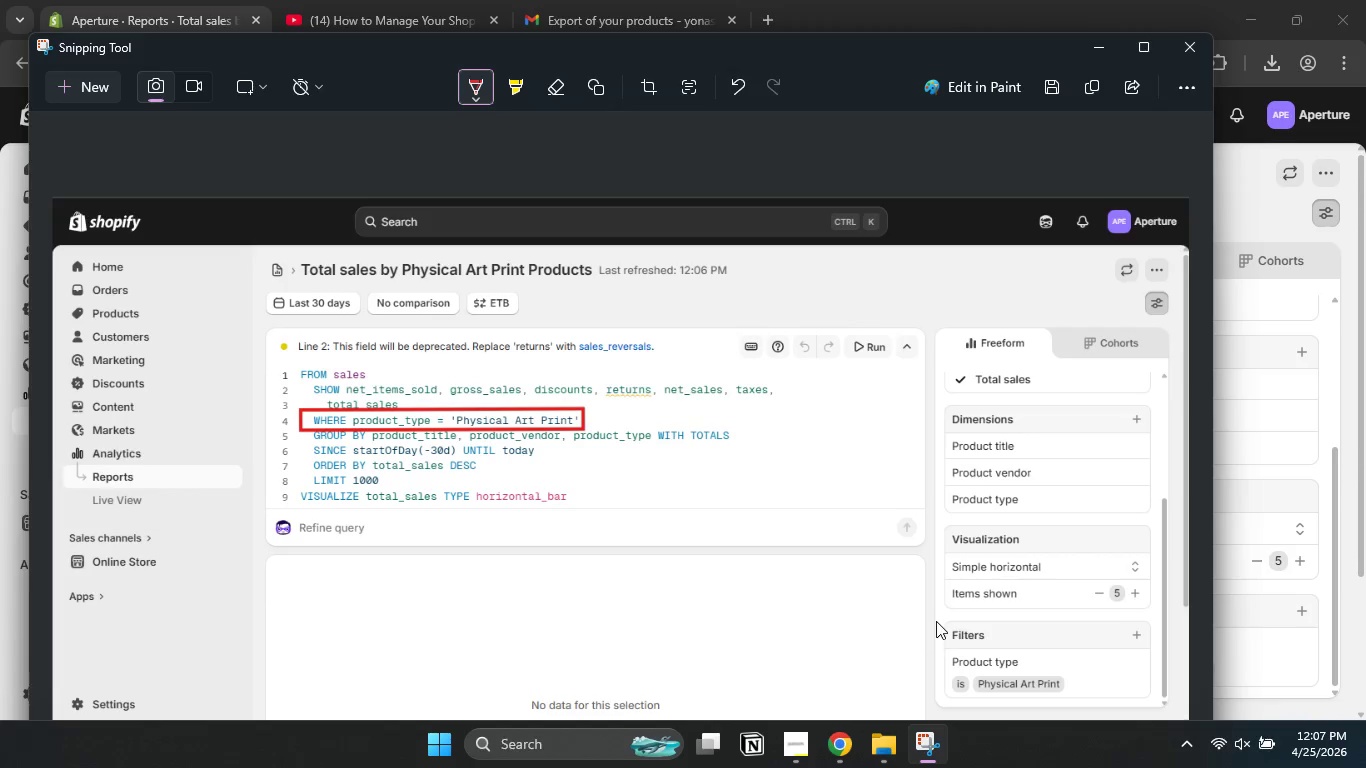 
left_click_drag(start_coordinate=[936, 617], to_coordinate=[906, 627])
 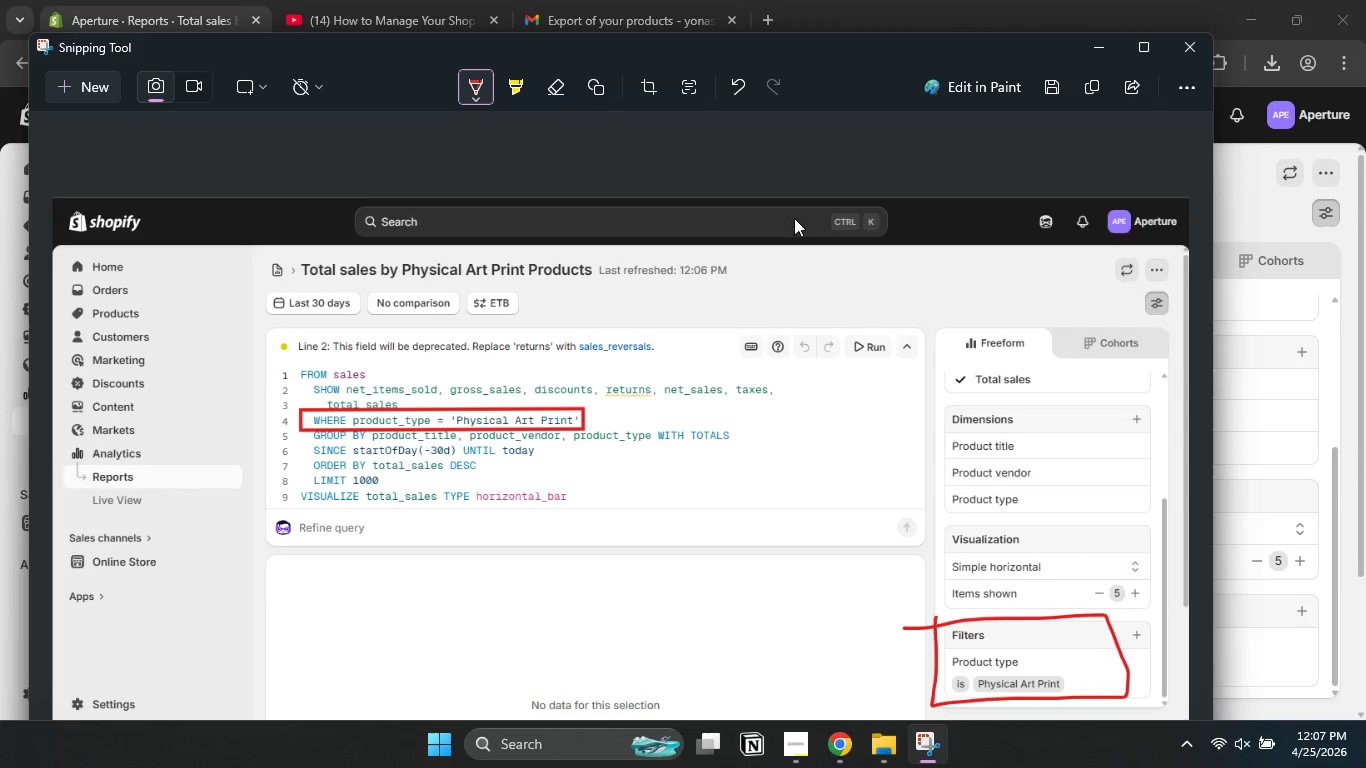 
left_click([744, 91])
 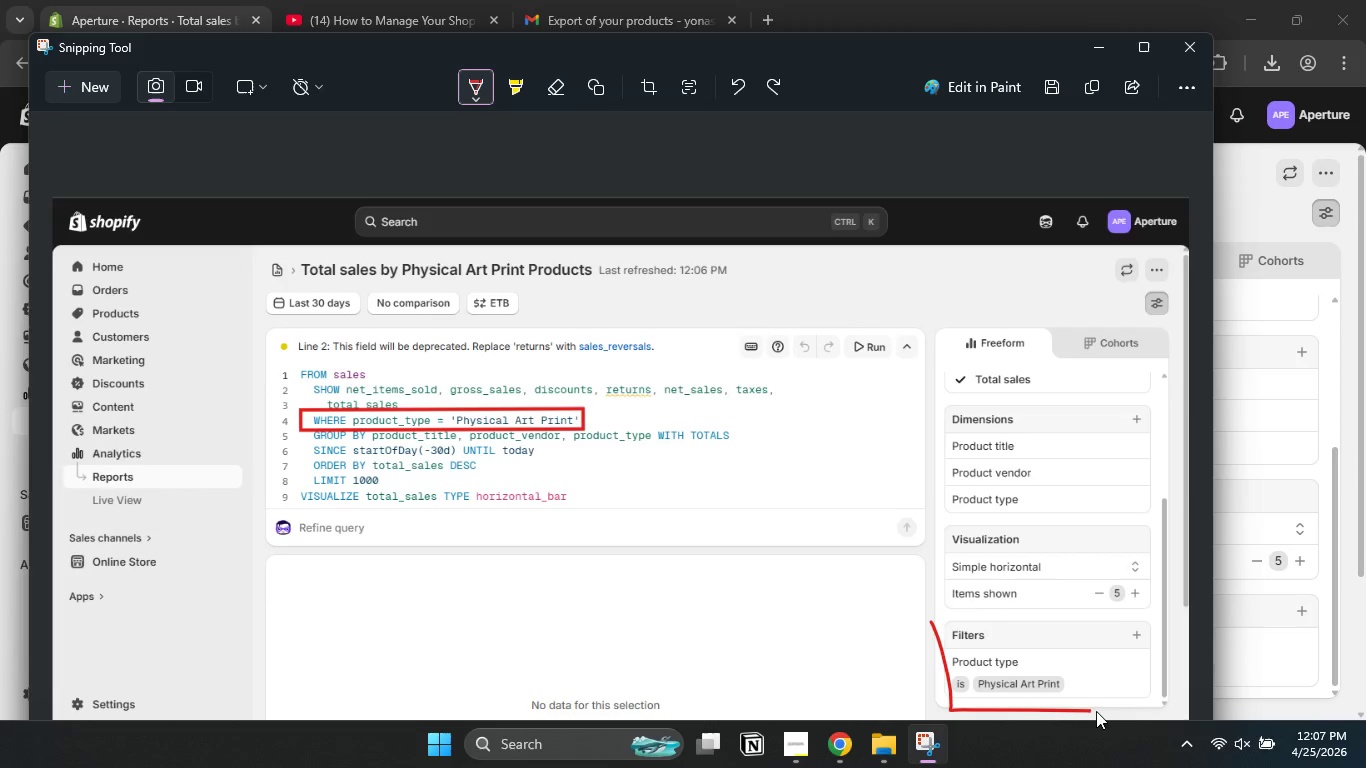 
wait(8.25)
 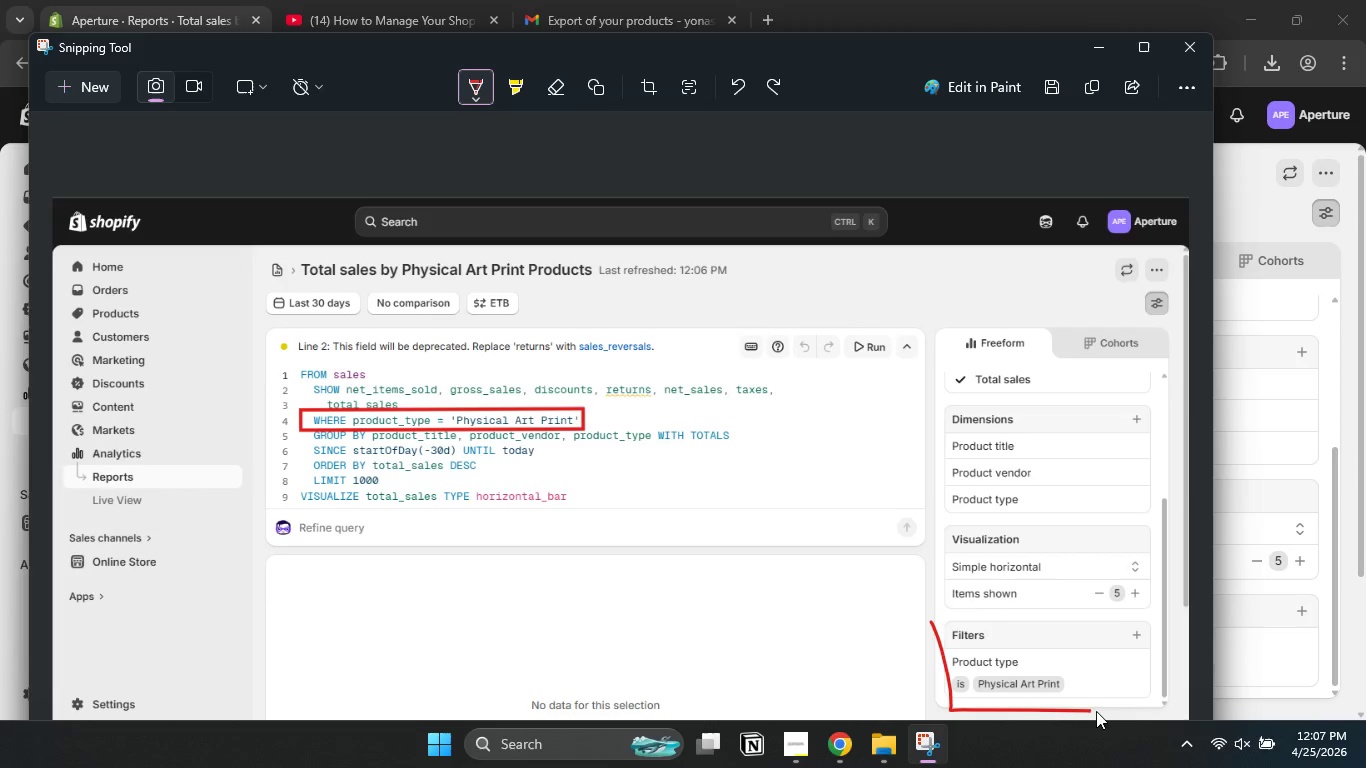 
left_click([931, 622])
 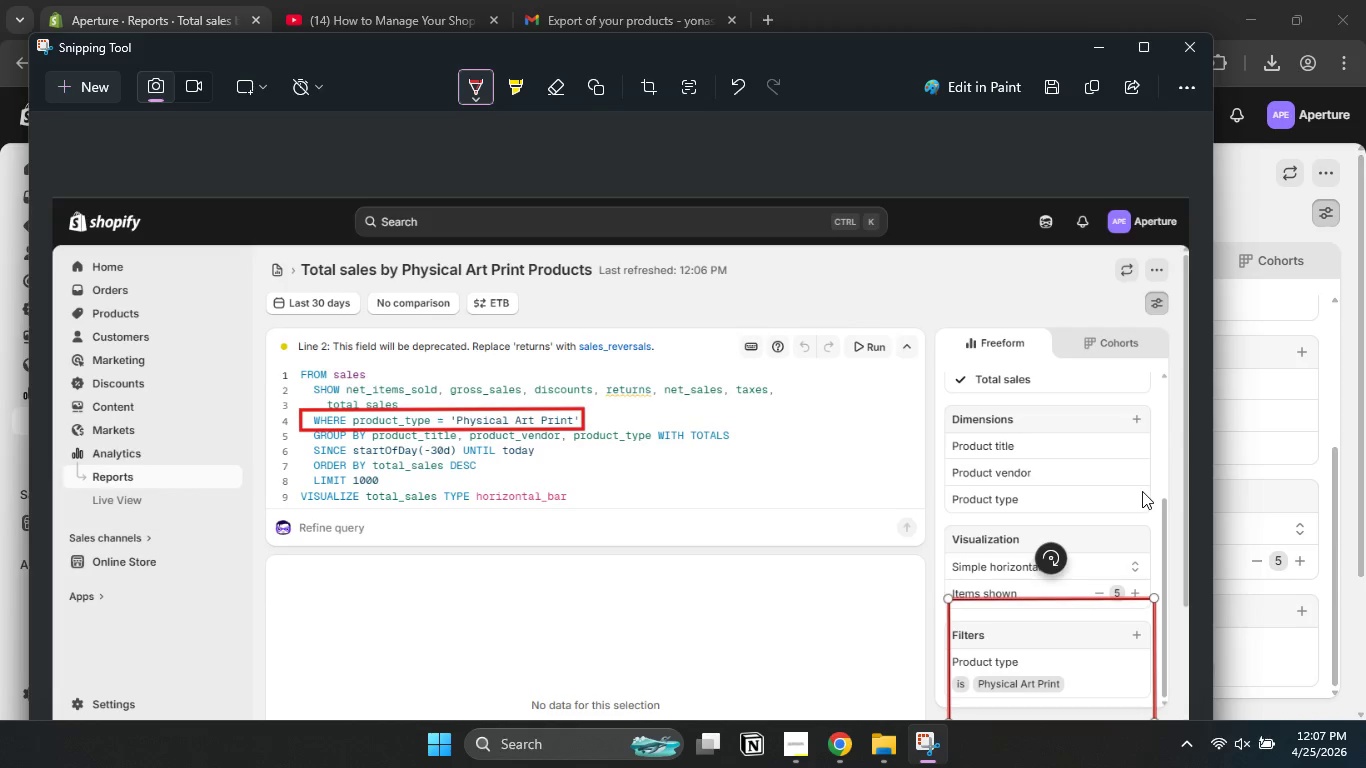 
scroll: coordinate [1142, 491], scroll_direction: down, amount: 2.0
 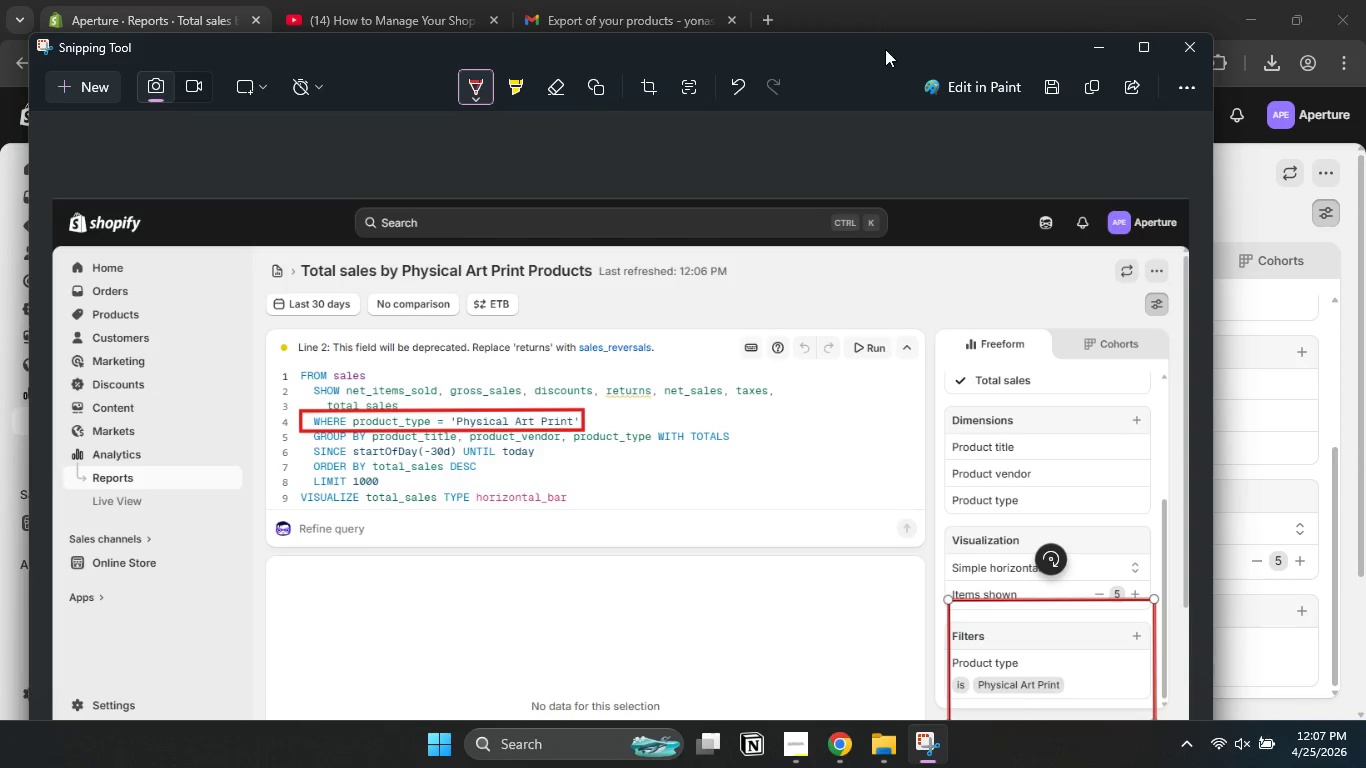 
left_click_drag(start_coordinate=[885, 49], to_coordinate=[886, 8])
 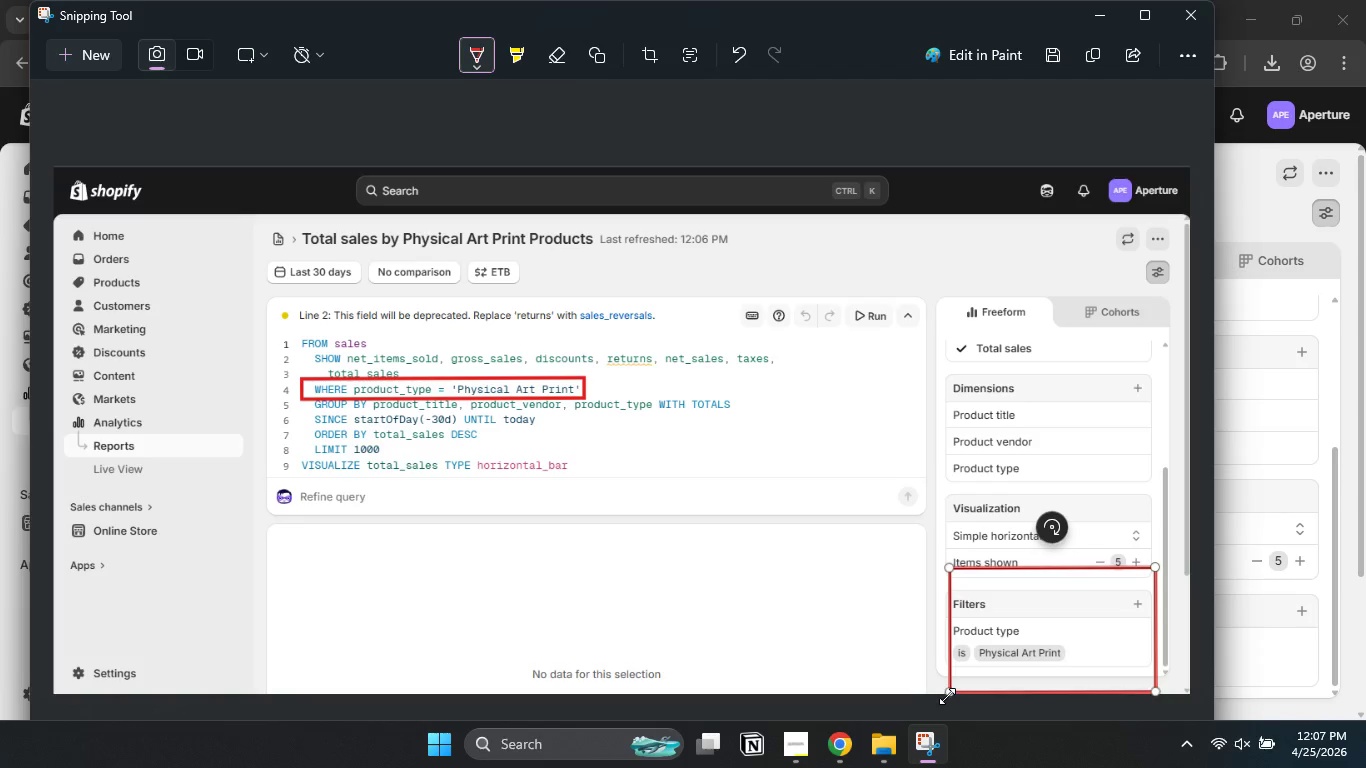 
left_click_drag(start_coordinate=[950, 695], to_coordinate=[941, 673])
 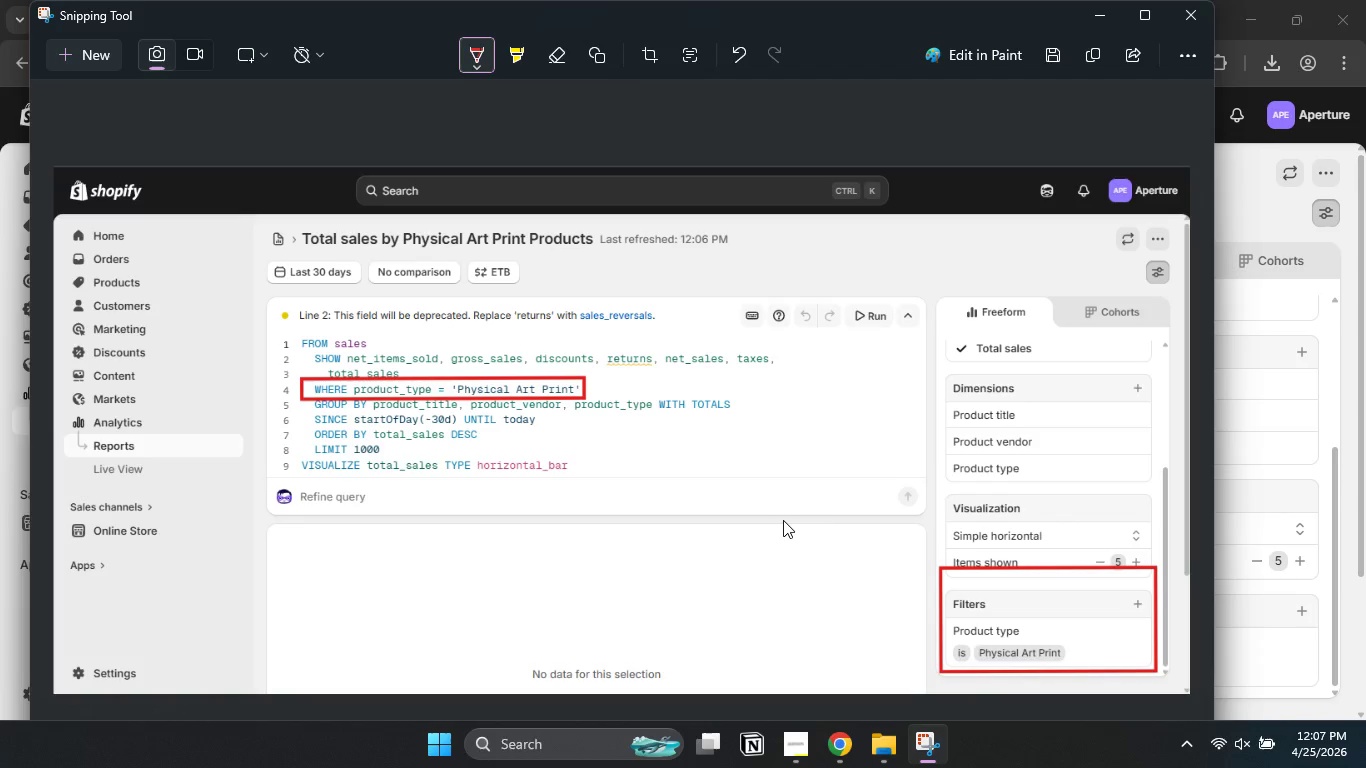 
left_click([783, 520])
 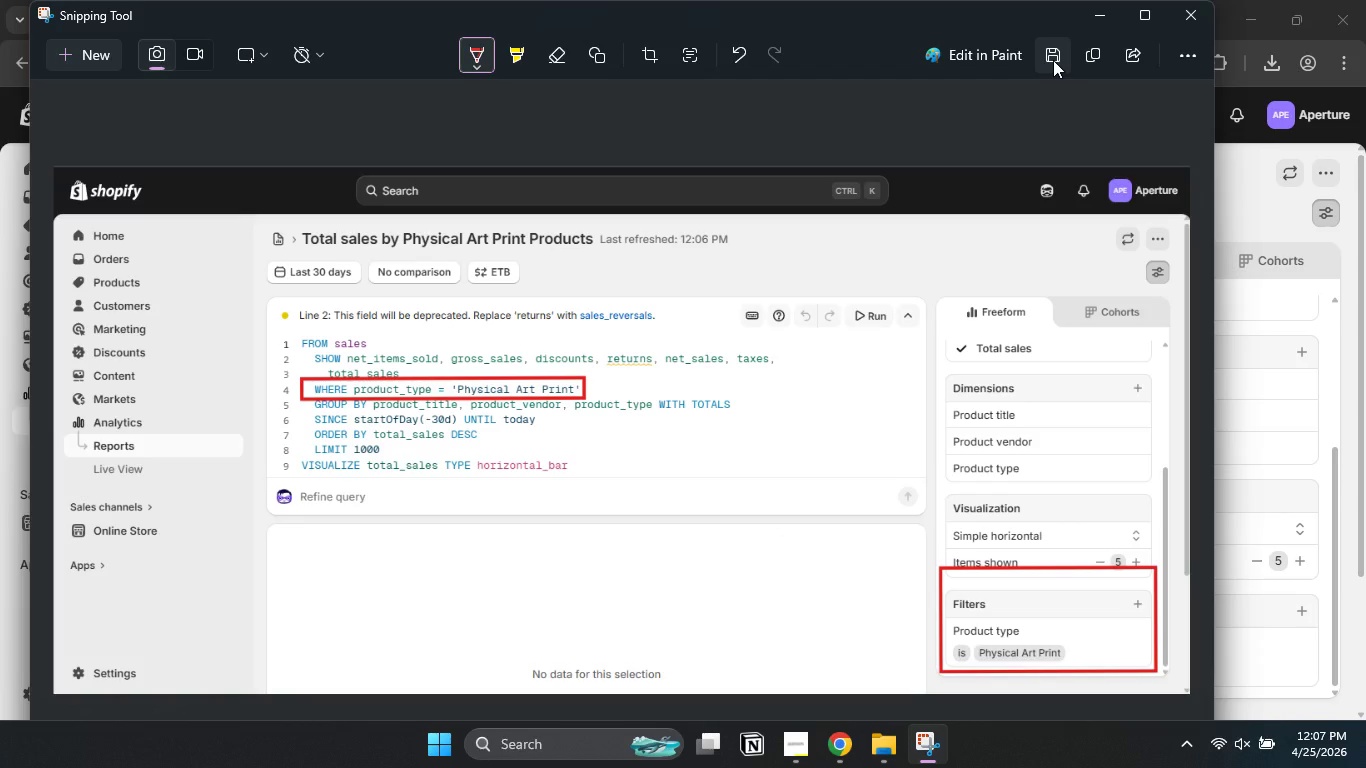 
left_click([1053, 60])
 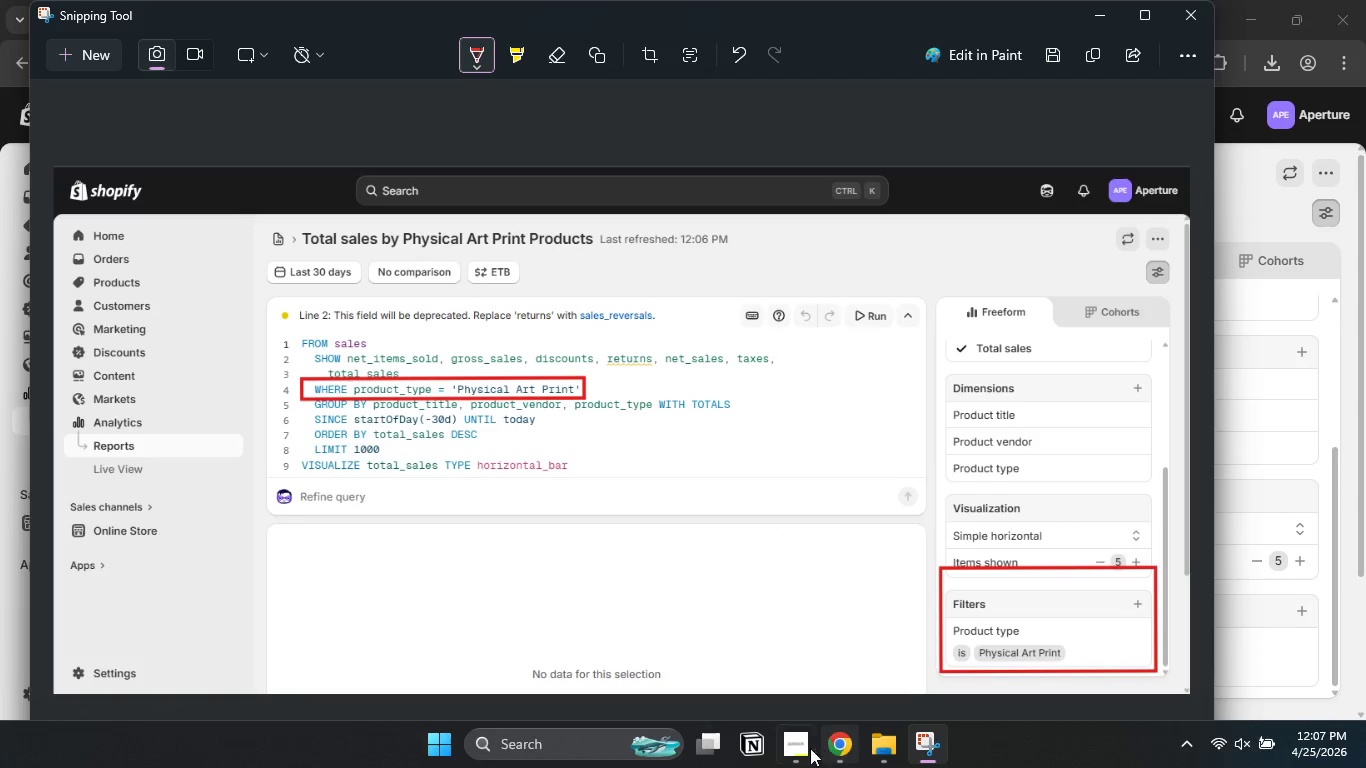 
left_click([804, 754])